 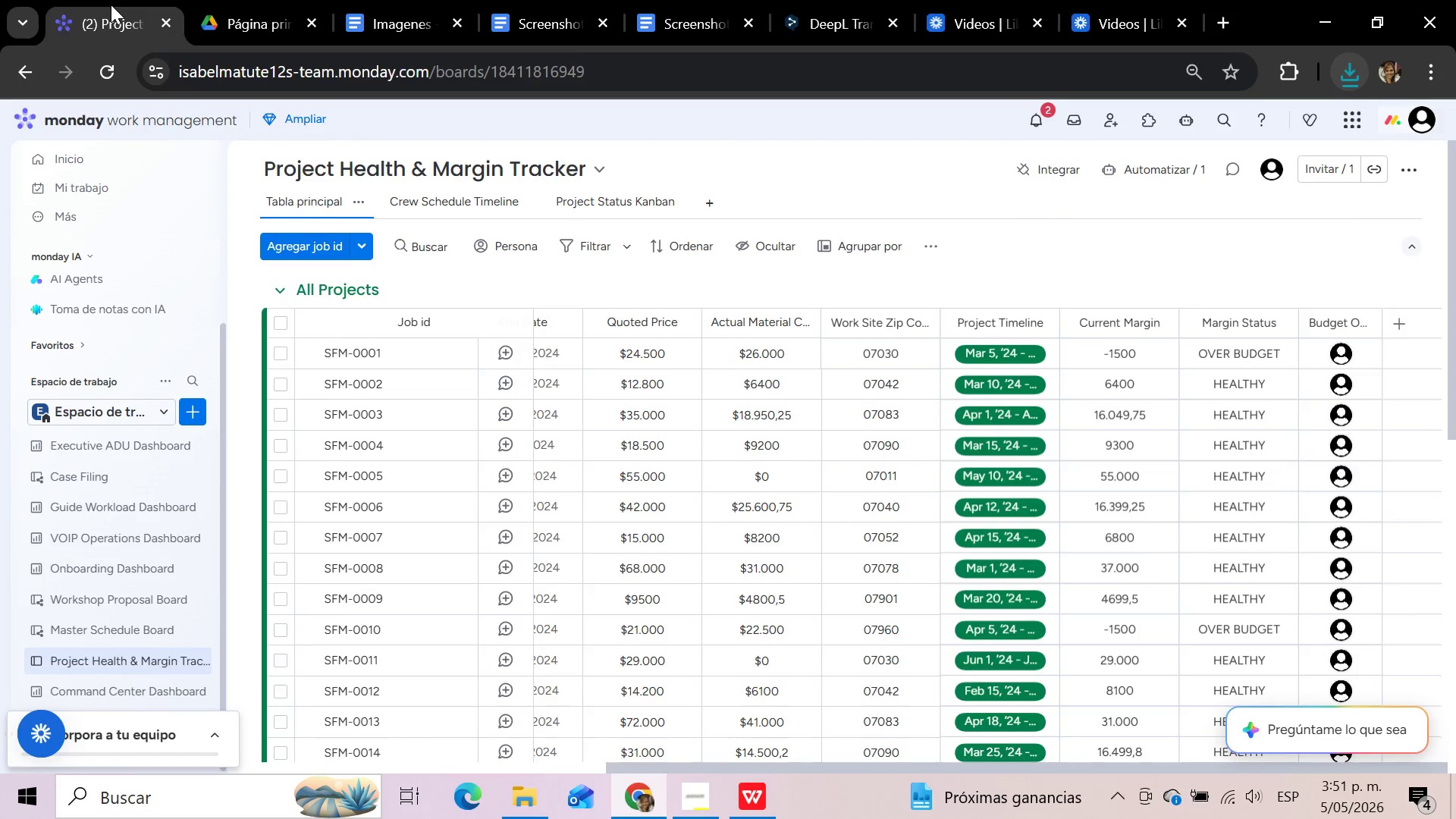 
left_click([940, 244])
 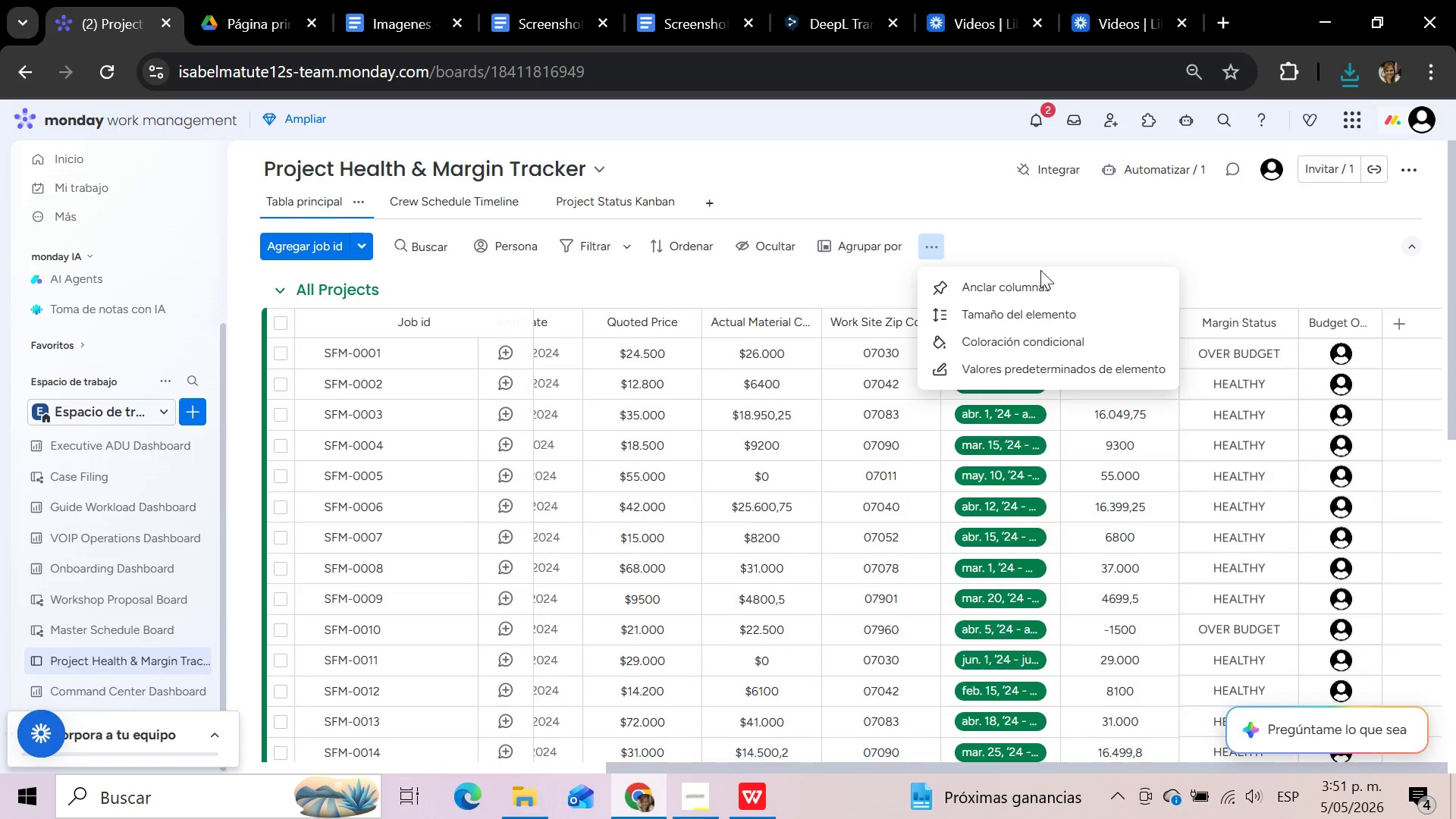 
left_click([1050, 339])
 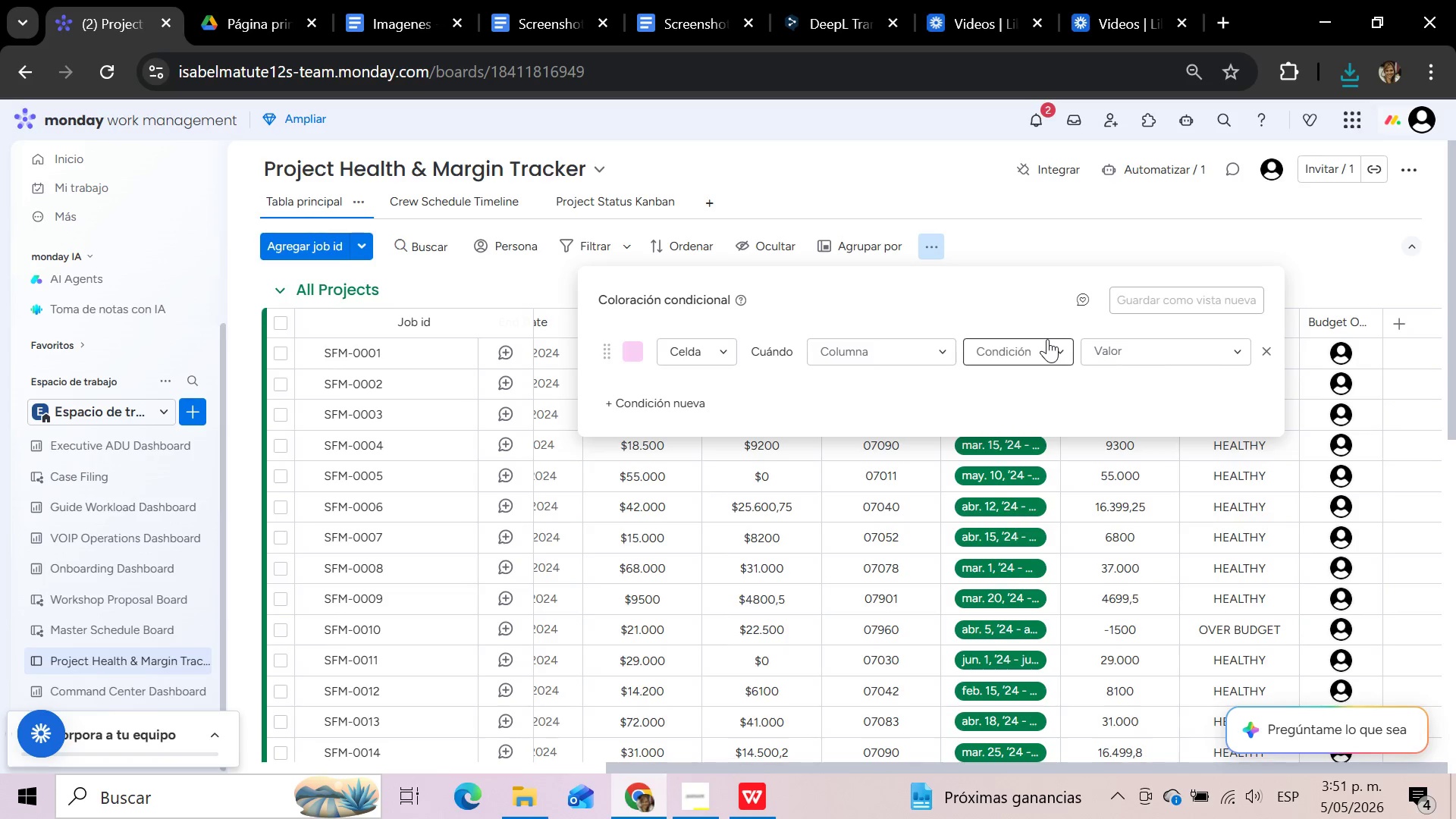 
wait(17.11)
 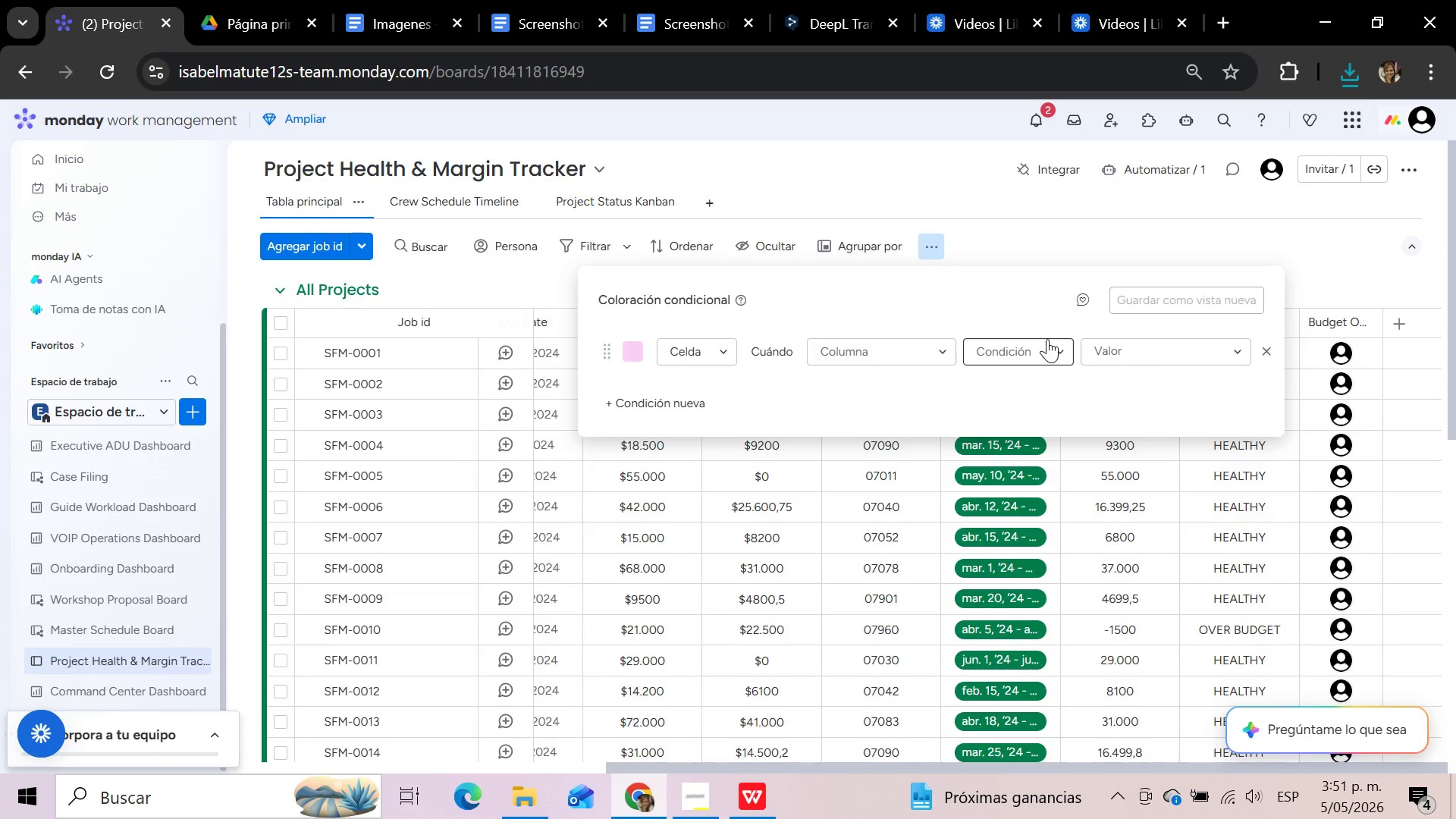 
left_click([635, 353])
 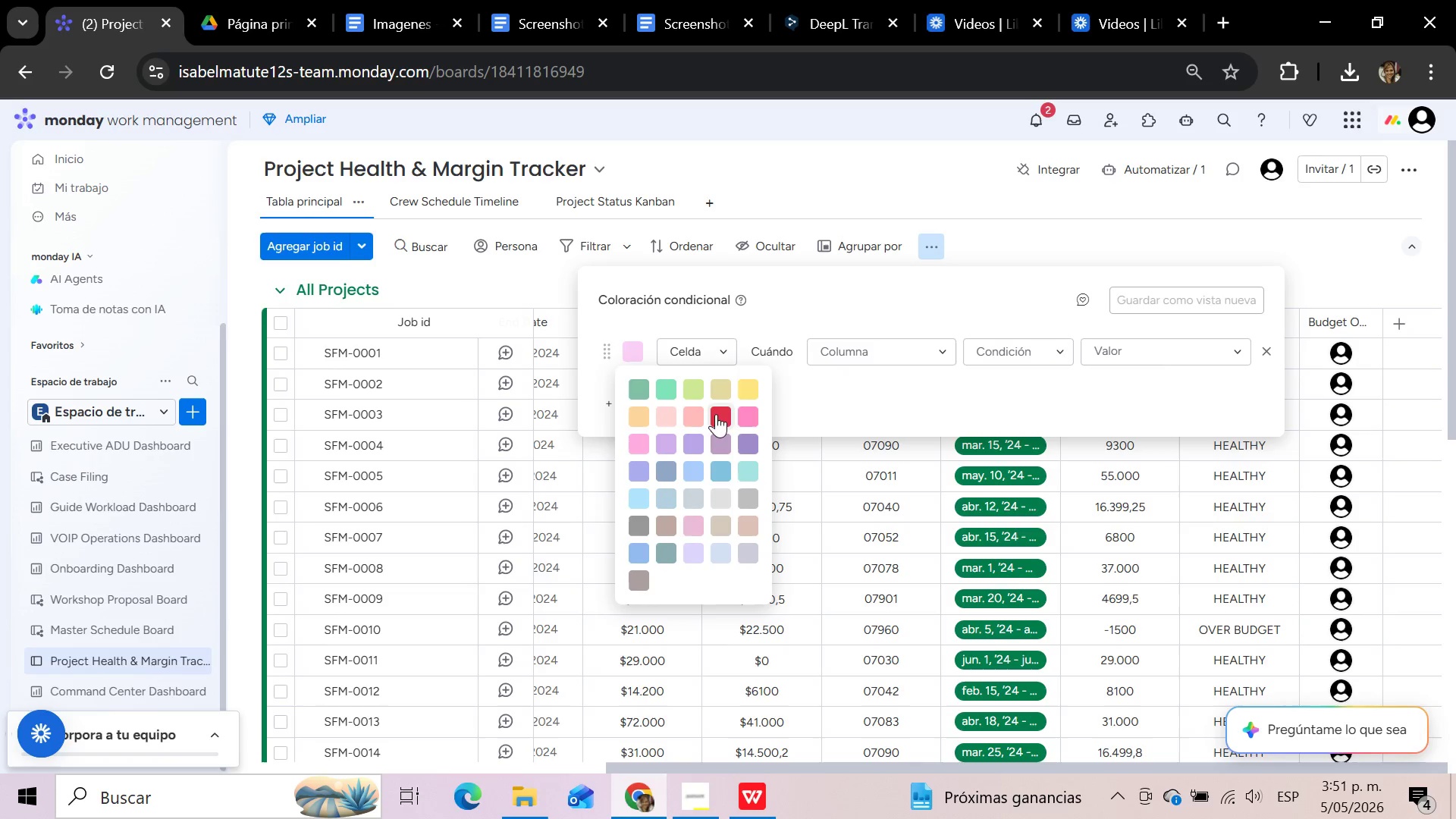 
left_click([723, 423])
 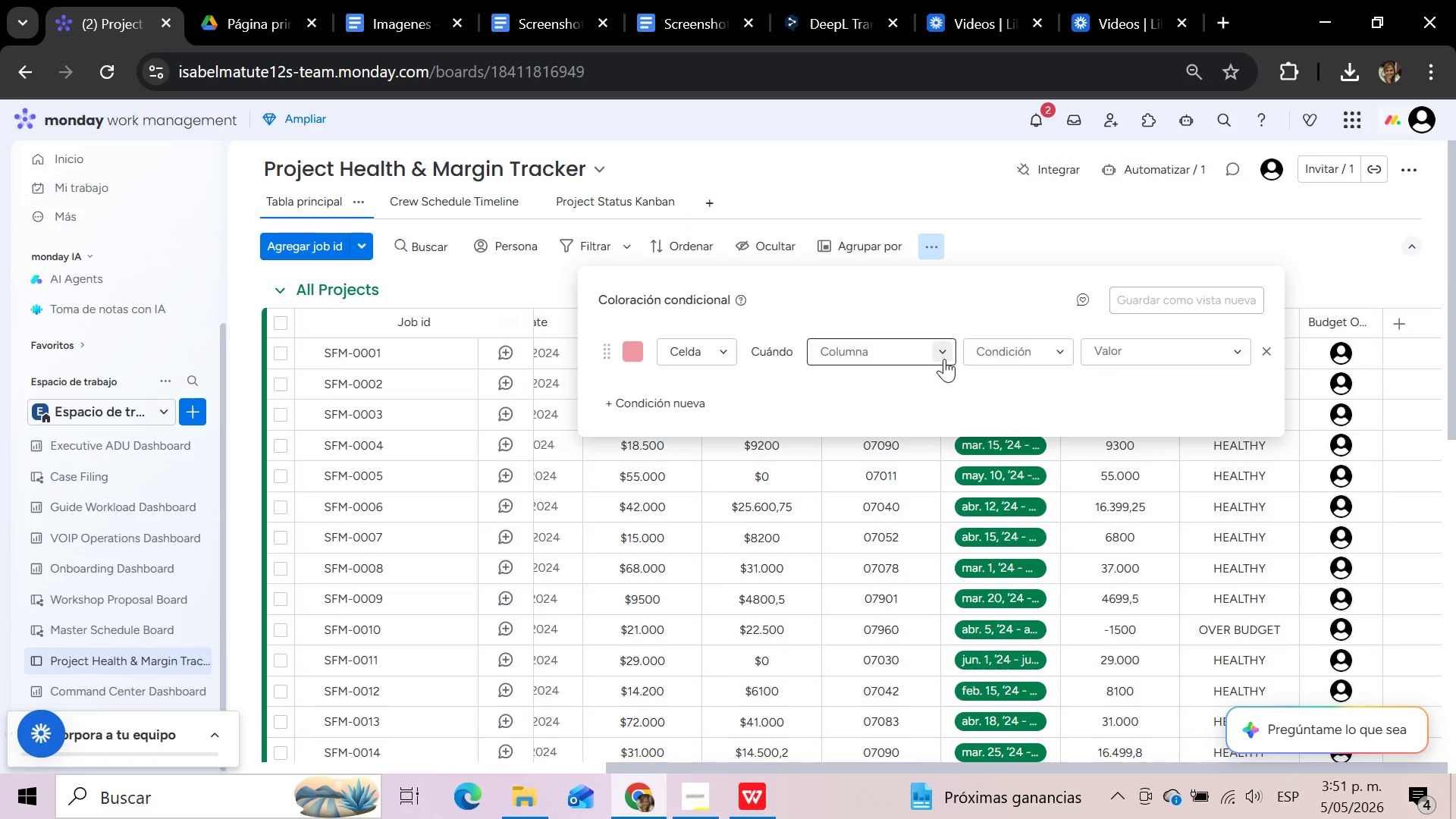 
left_click([944, 359])
 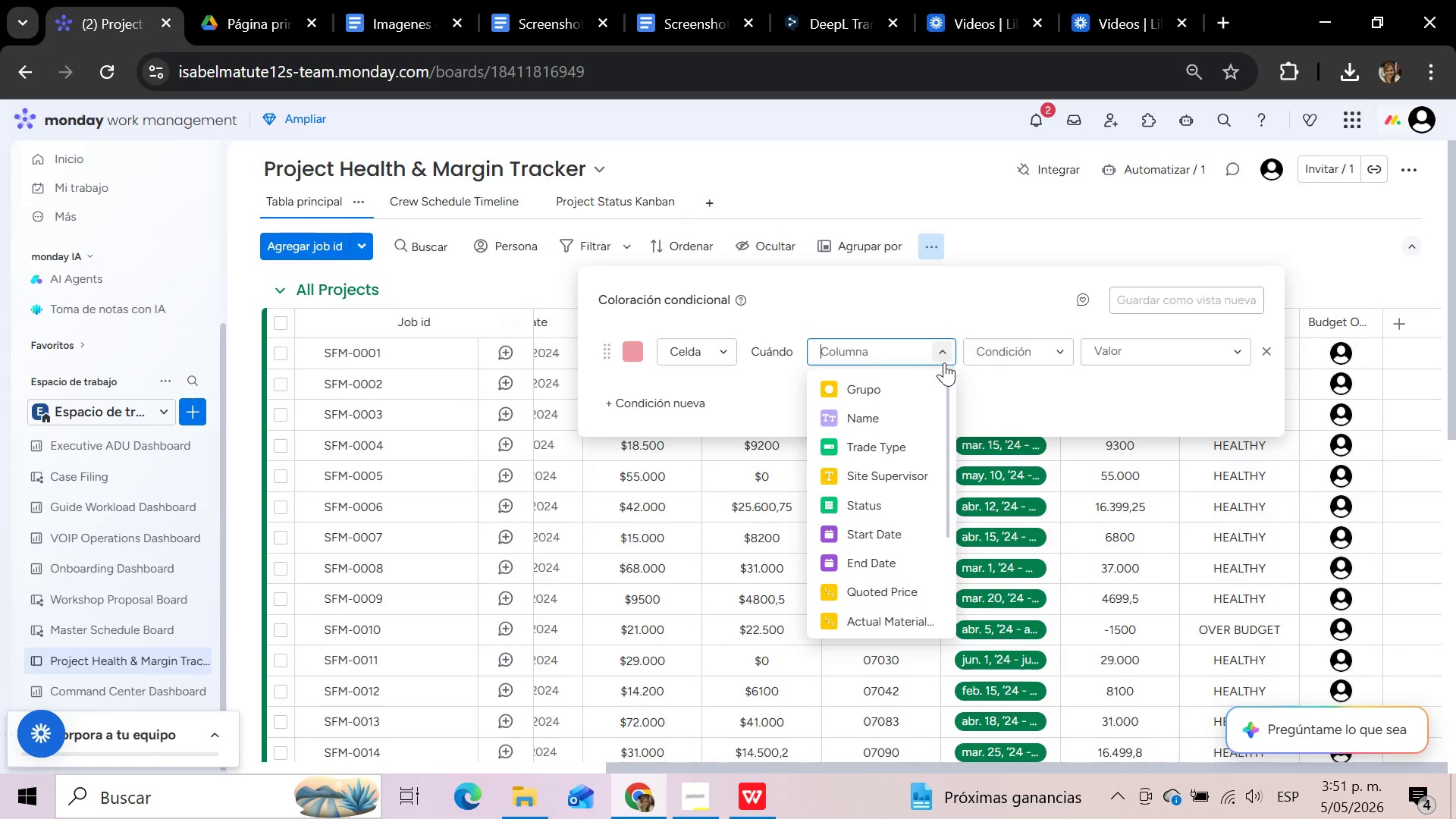 
scroll: coordinate [896, 543], scroll_direction: down, amount: 9.0
 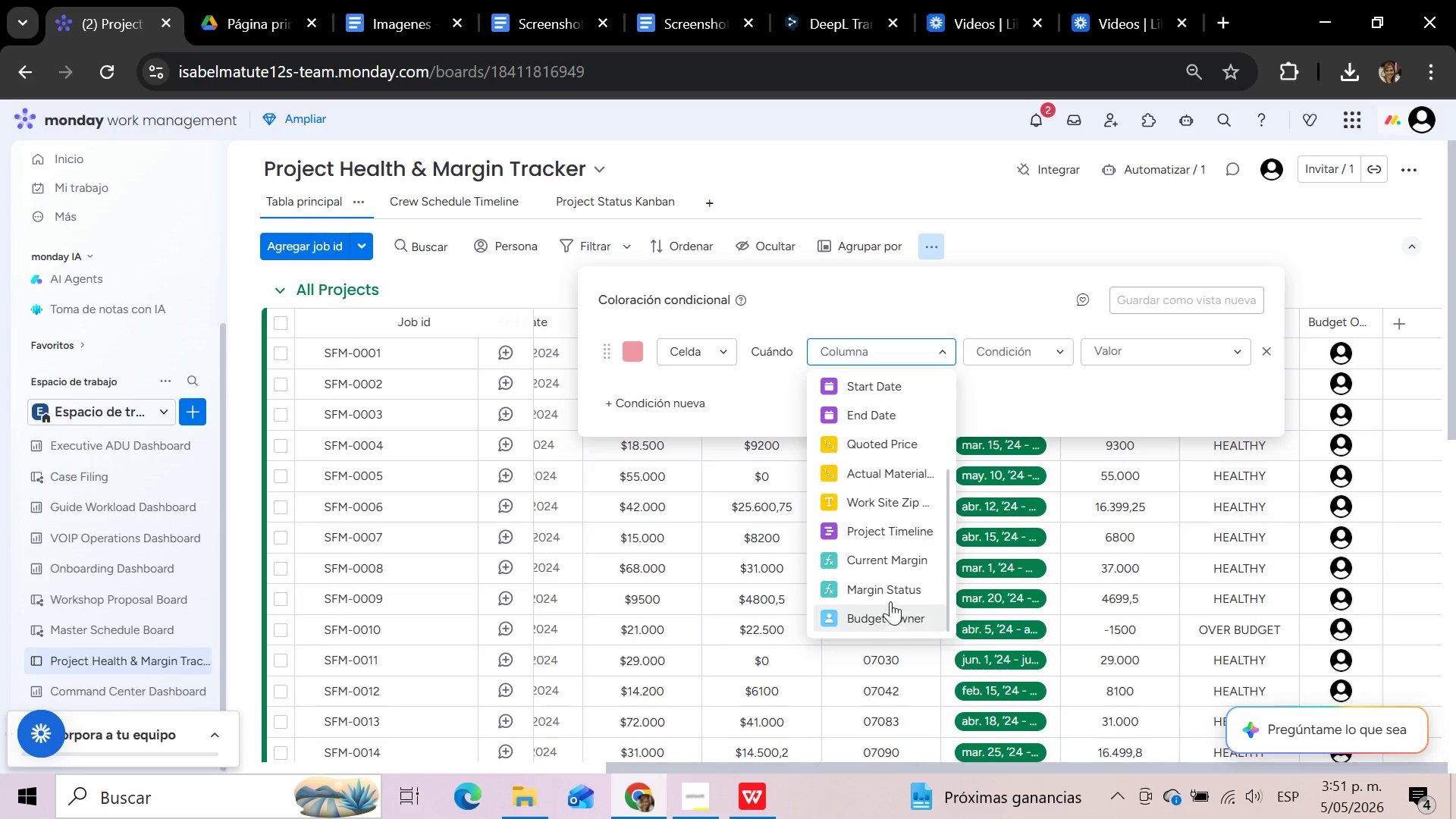 
left_click([891, 598])
 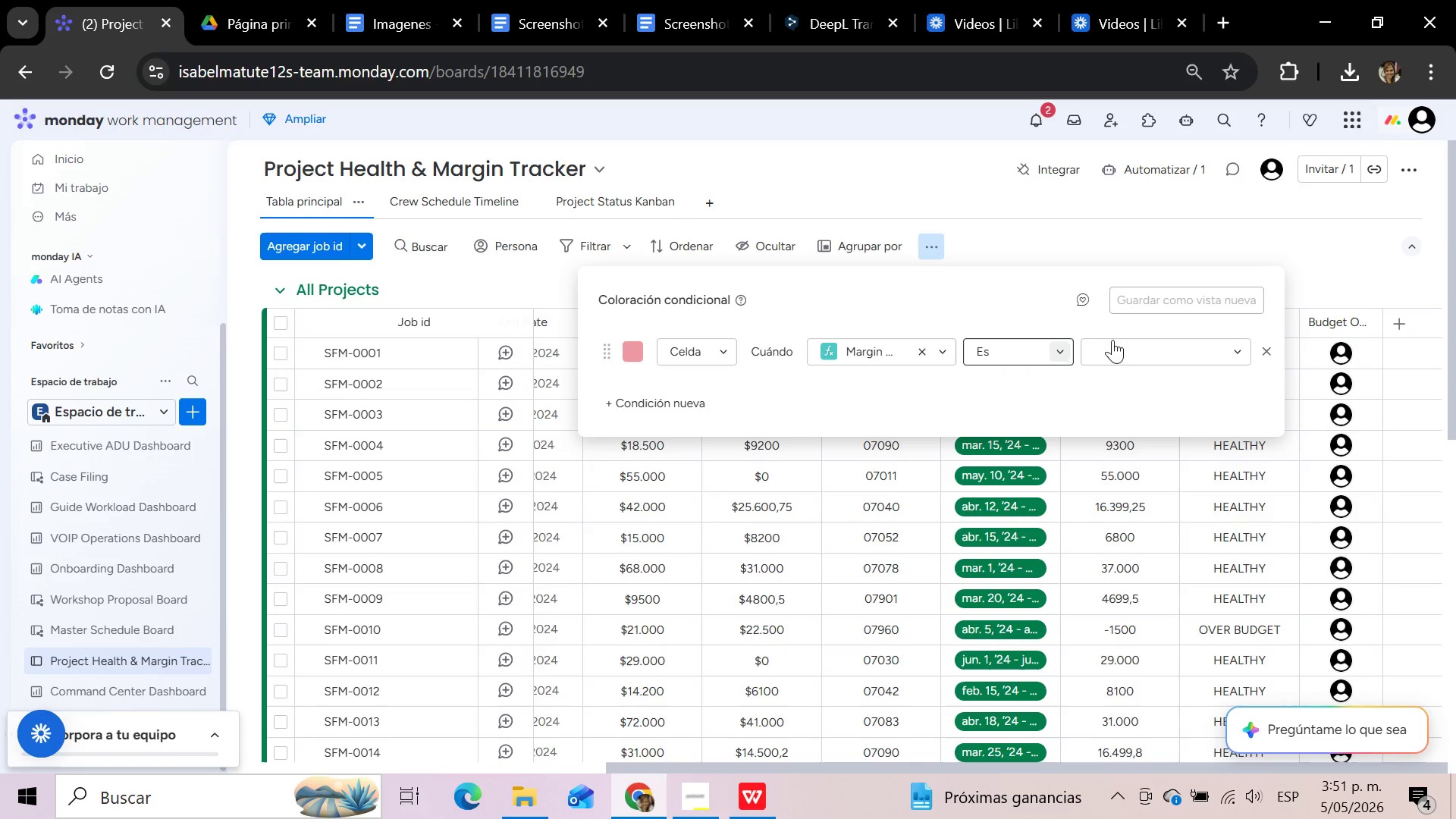 
left_click([1215, 359])
 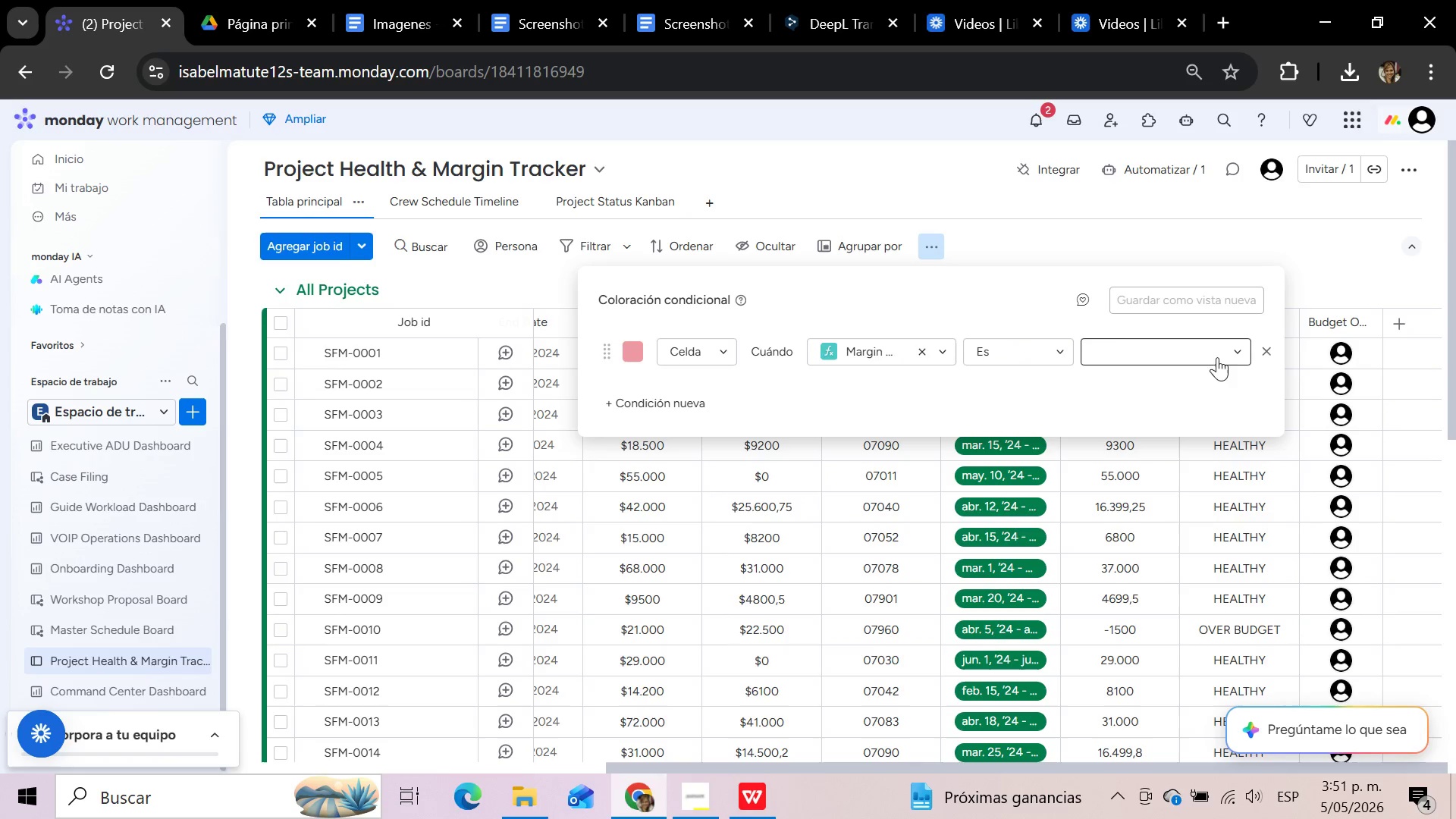 
left_click([1227, 352])
 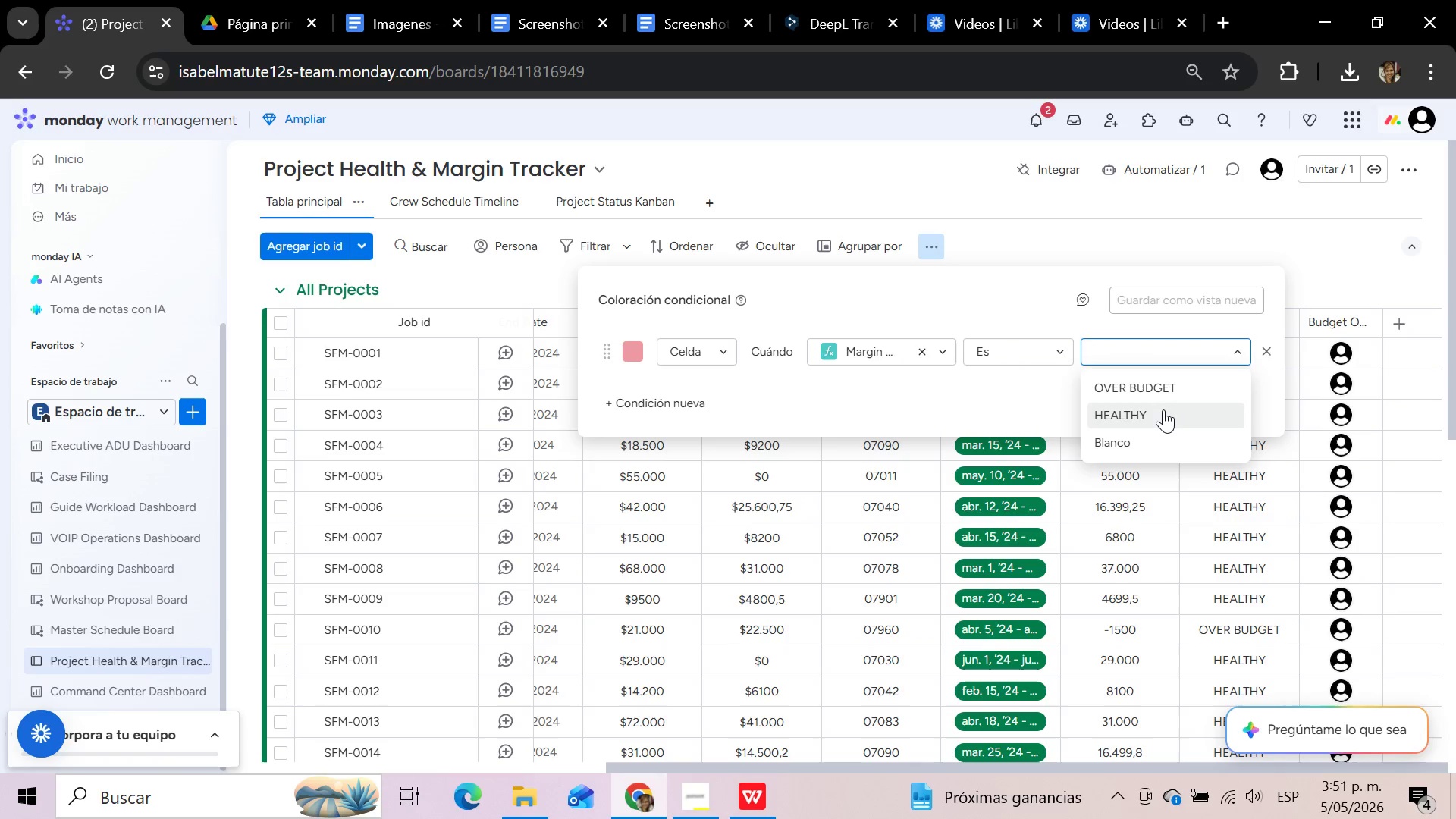 
left_click([1163, 395])
 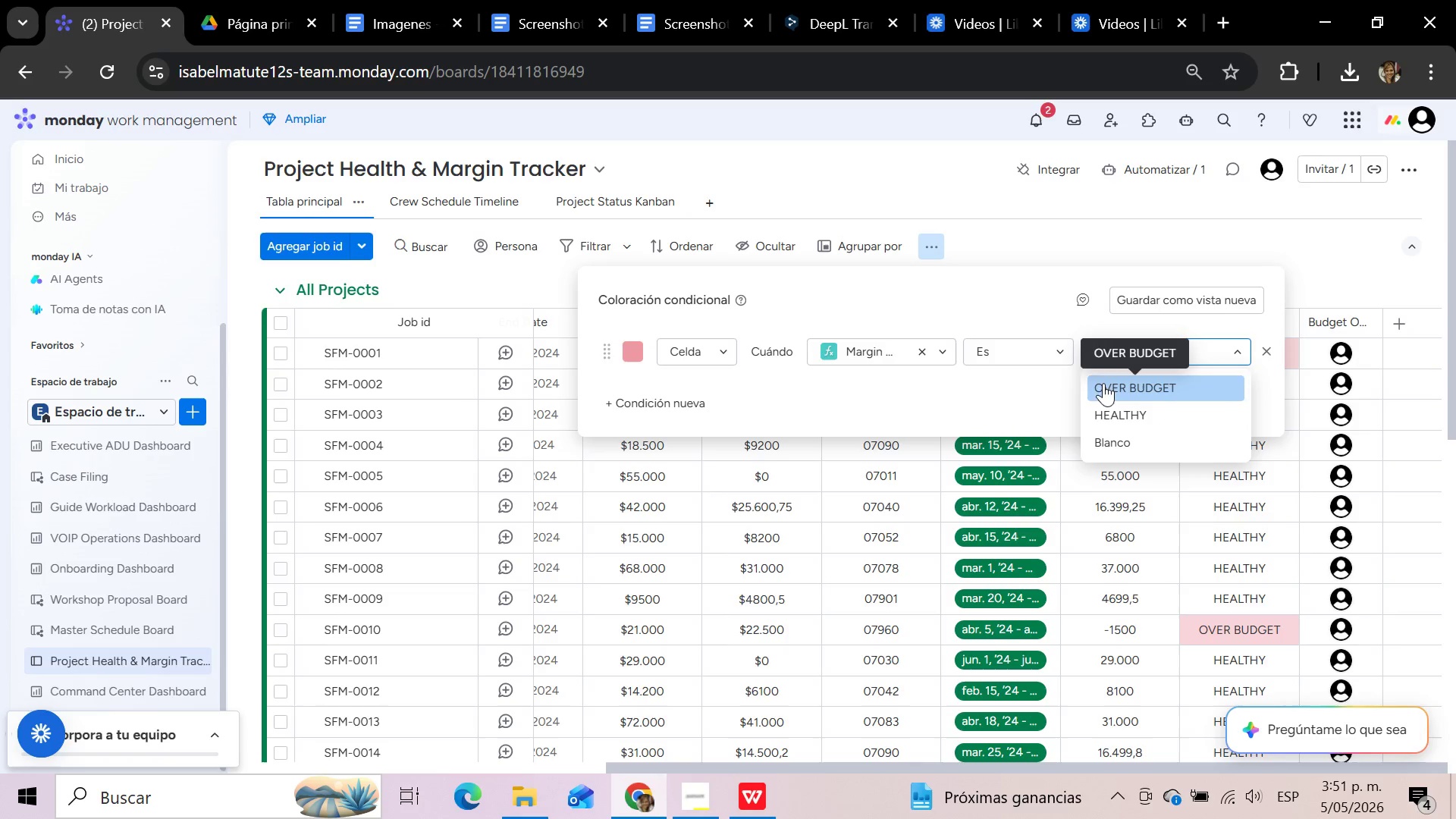 
left_click([993, 383])
 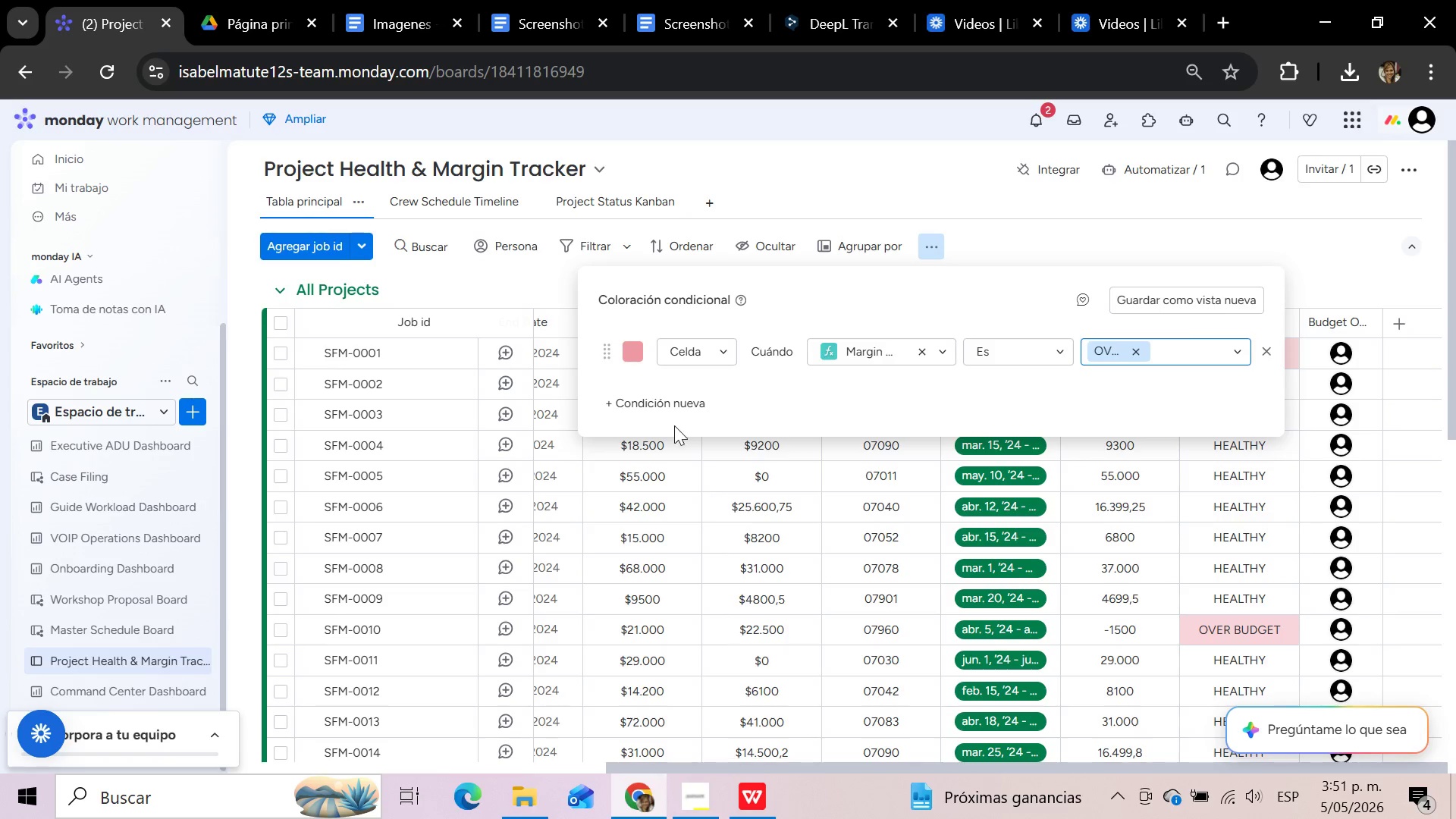 
left_click([660, 400])
 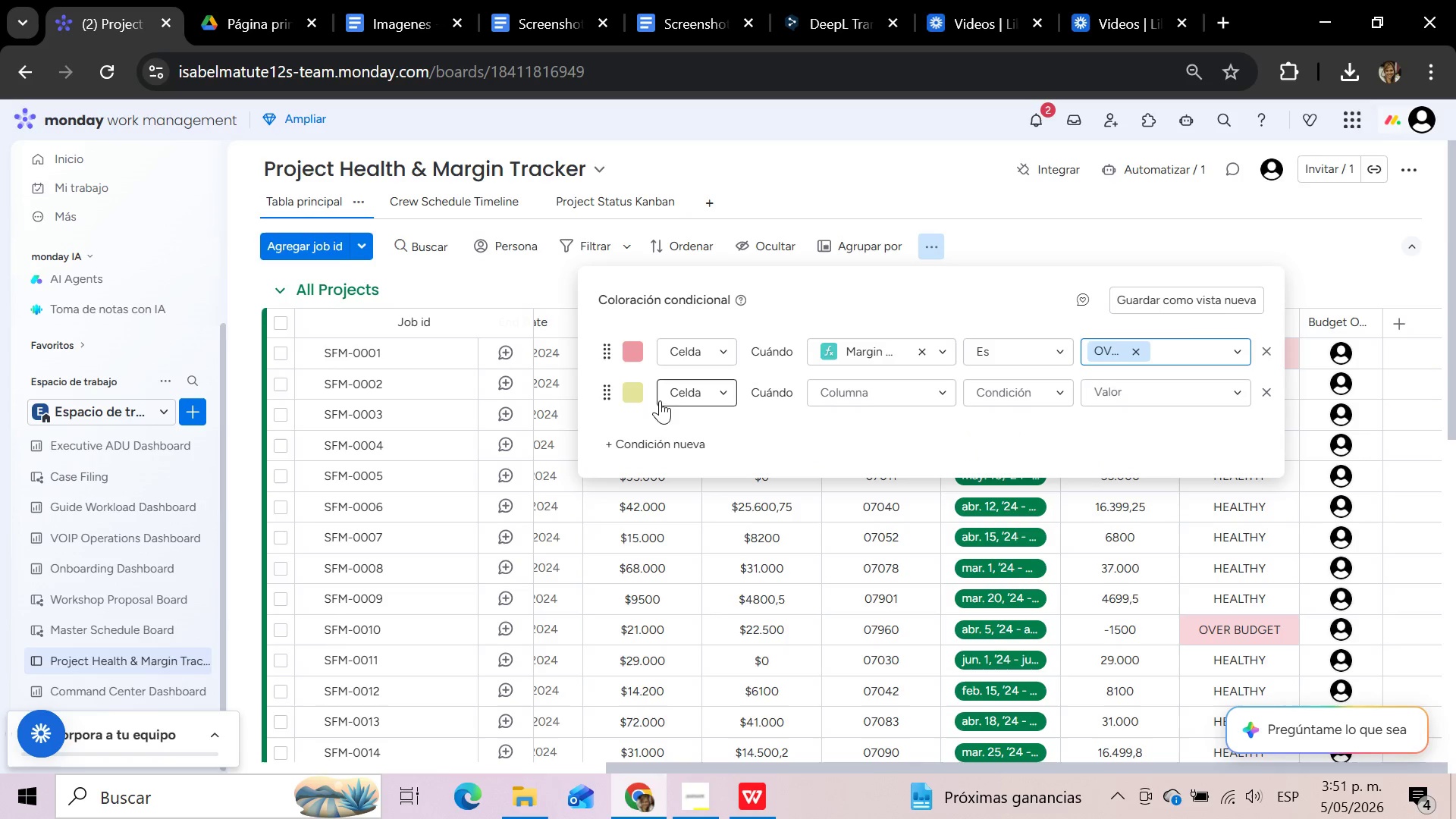 
left_click([631, 391])
 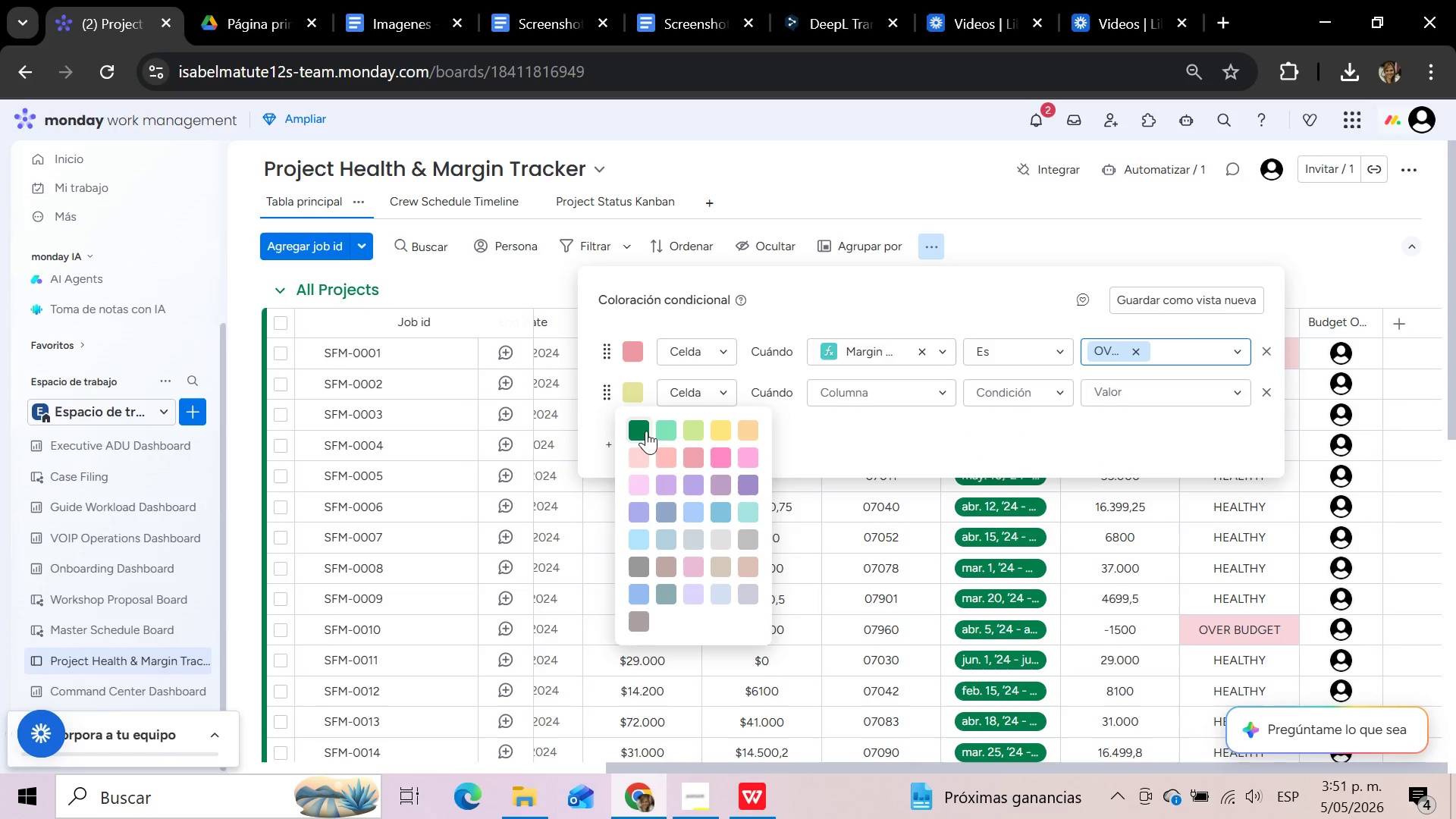 
left_click([646, 431])
 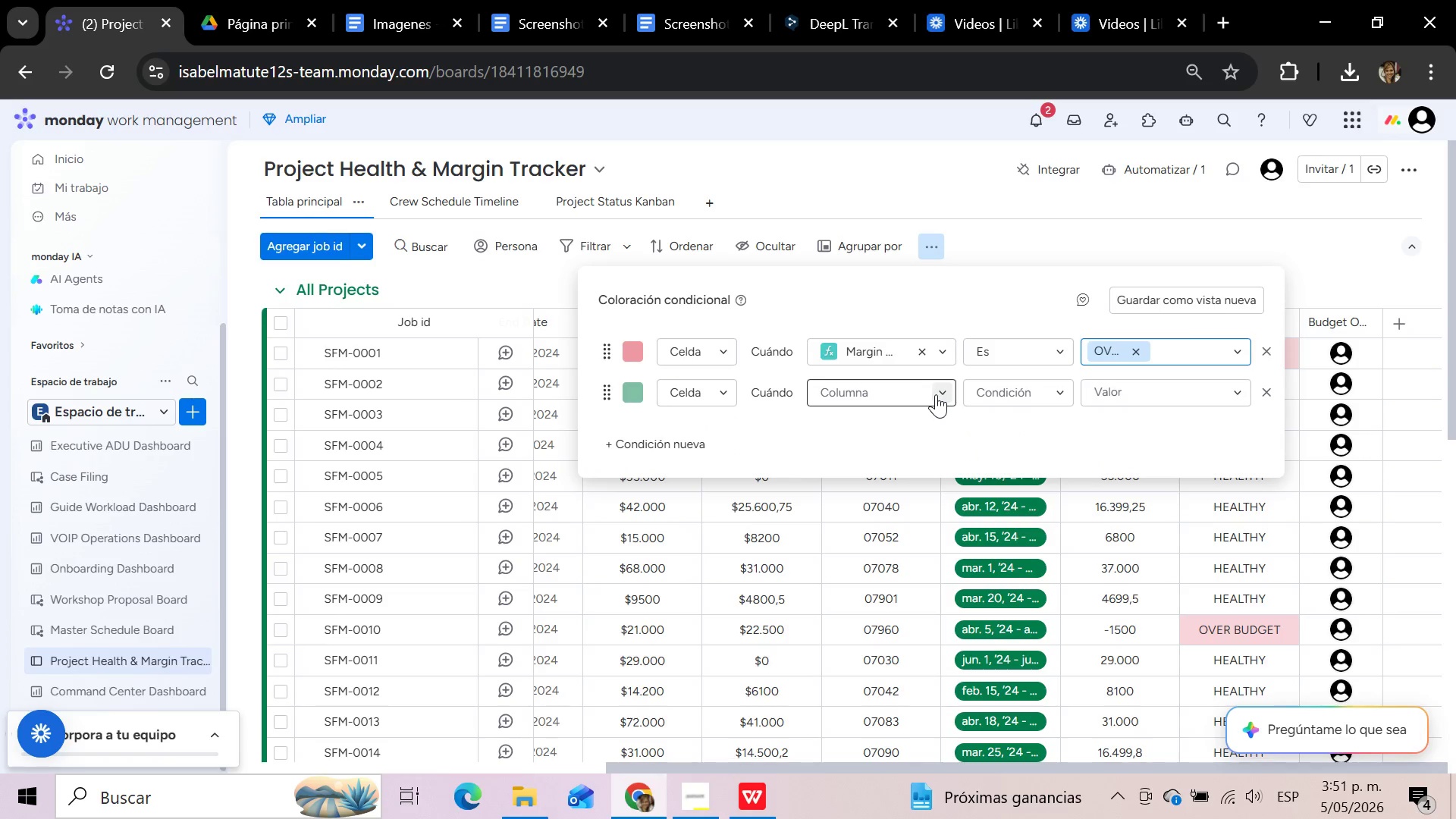 
left_click([936, 394])
 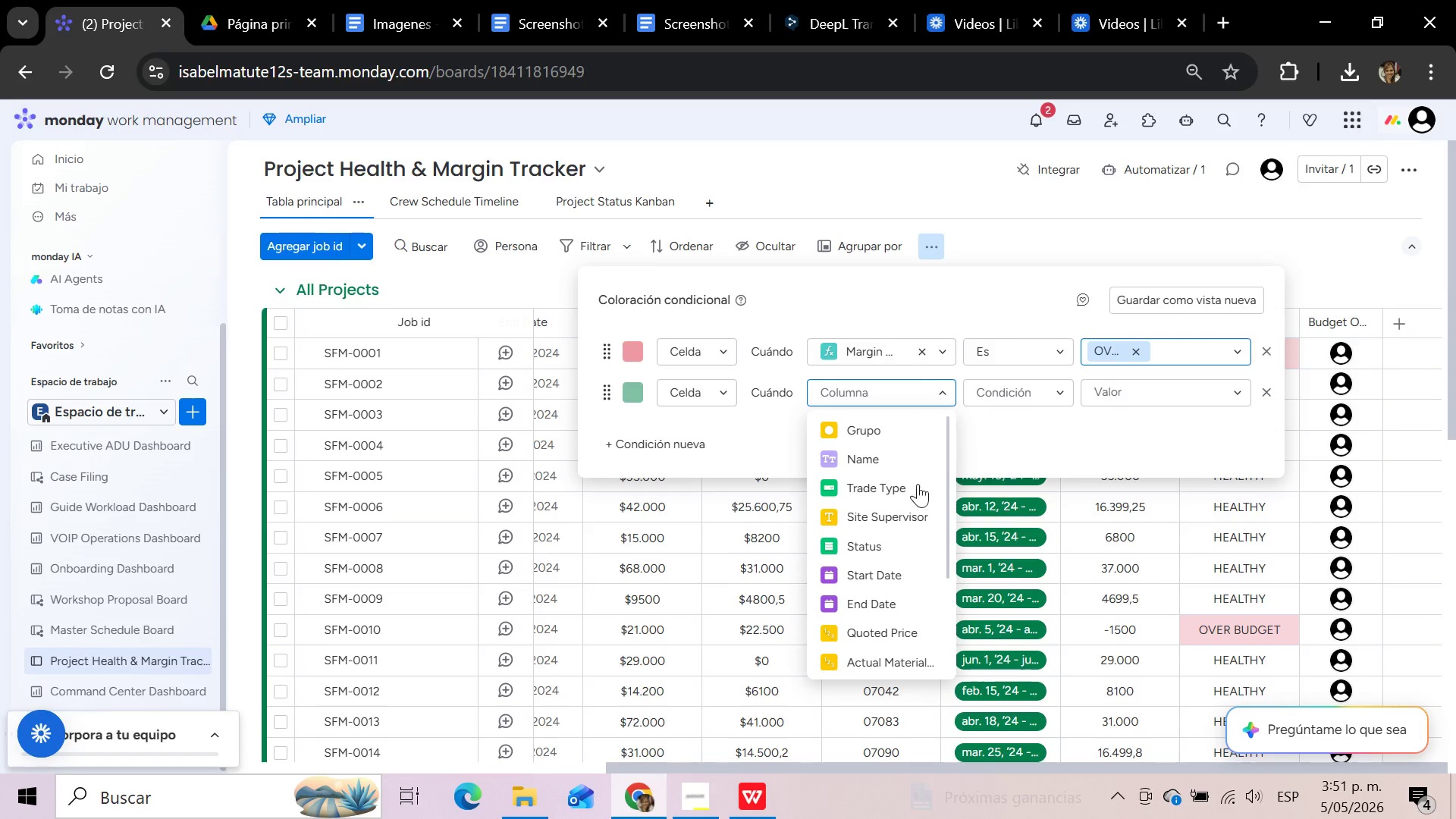 
scroll: coordinate [908, 585], scroll_direction: down, amount: 5.0
 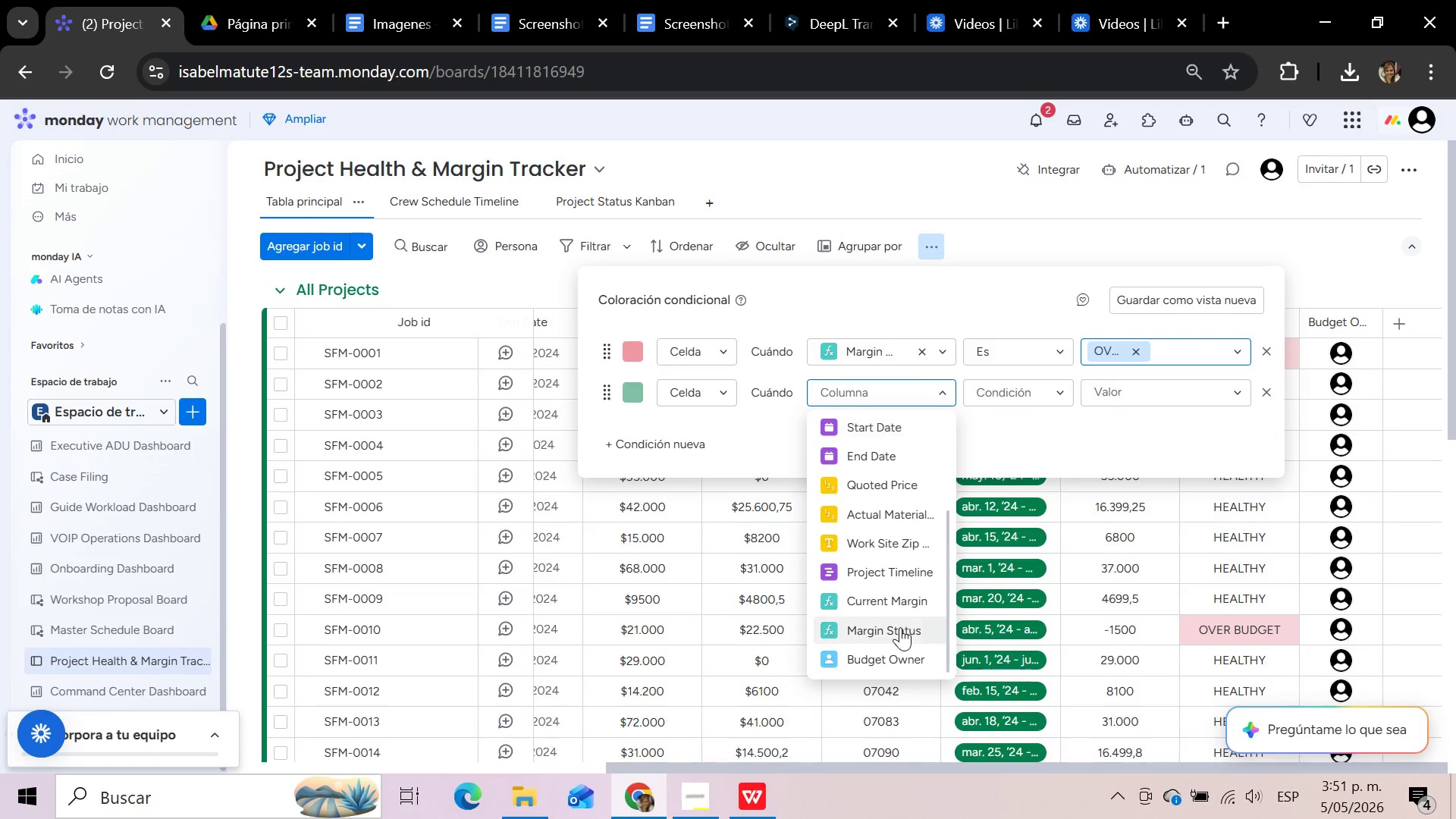 
left_click([900, 627])
 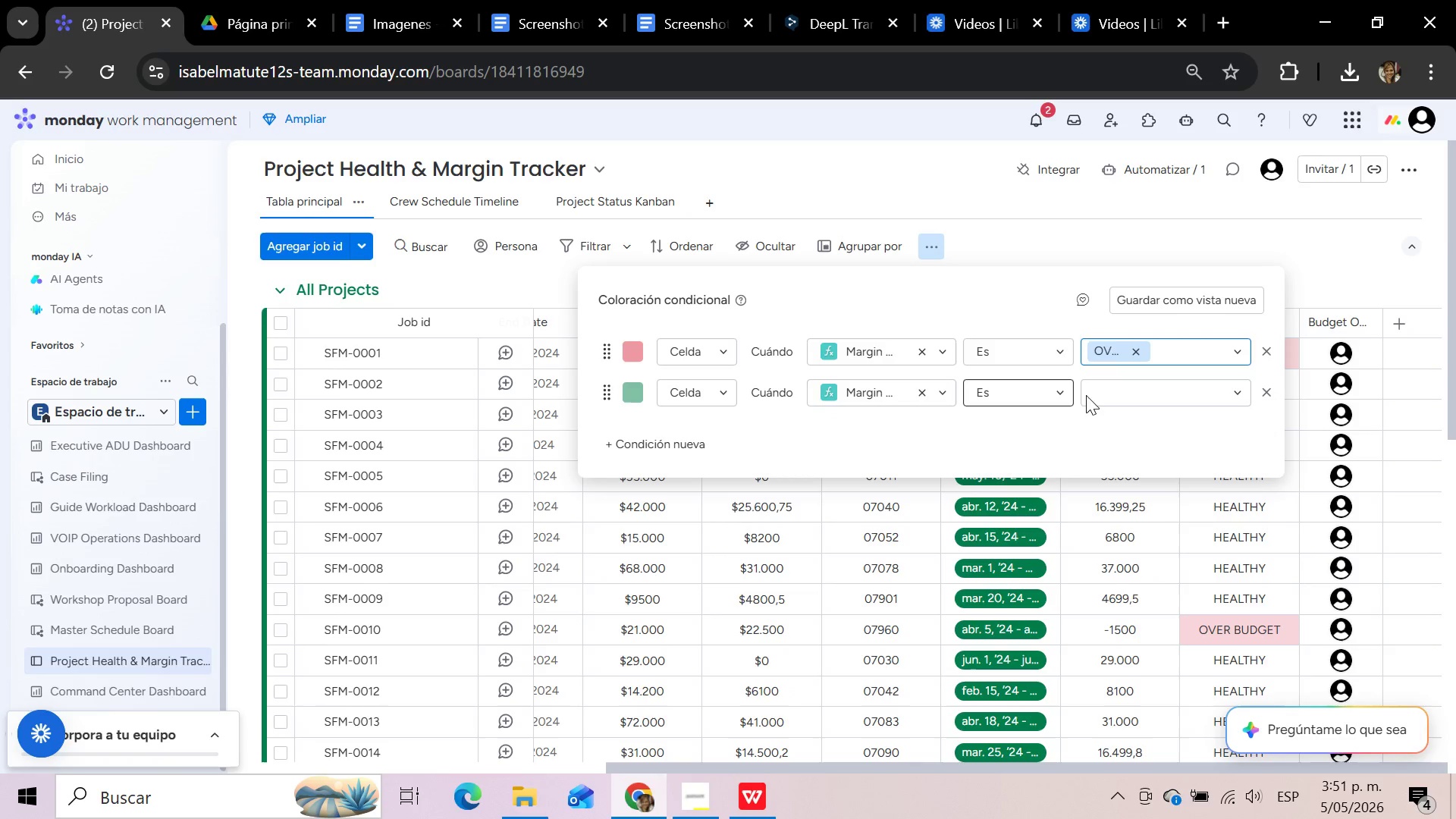 
left_click([1173, 395])
 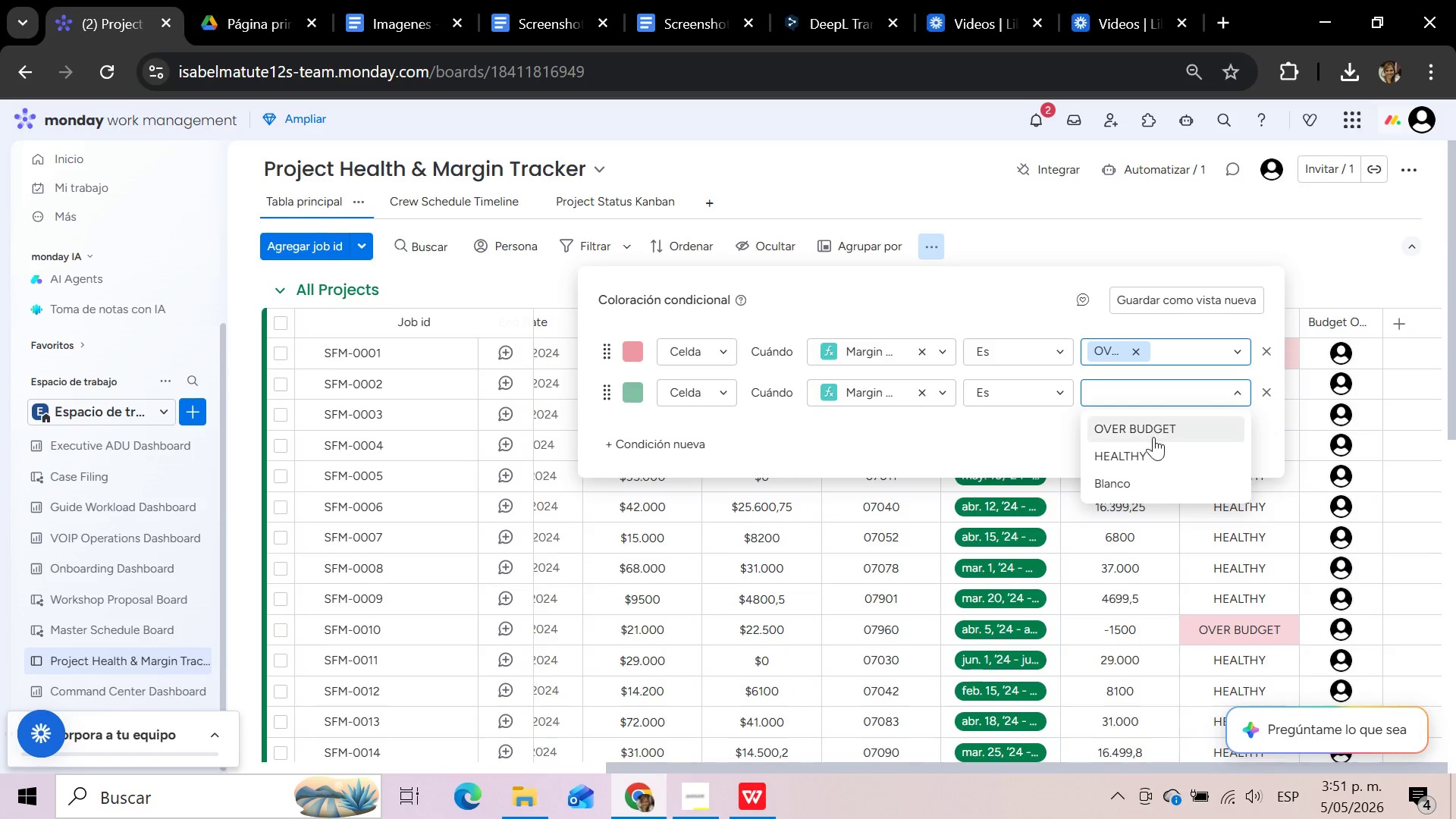 
left_click([1143, 455])
 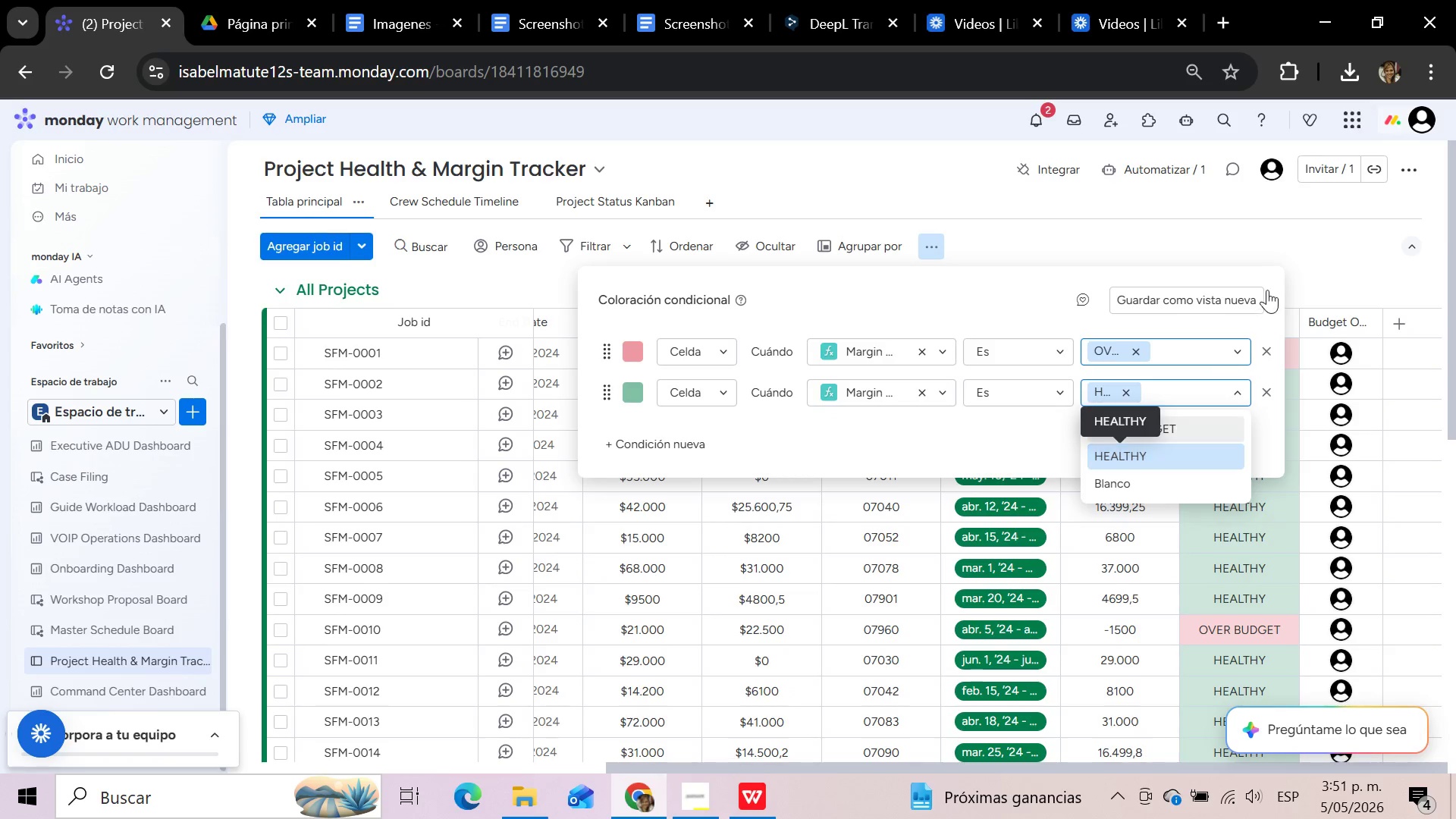 
left_click([1292, 253])
 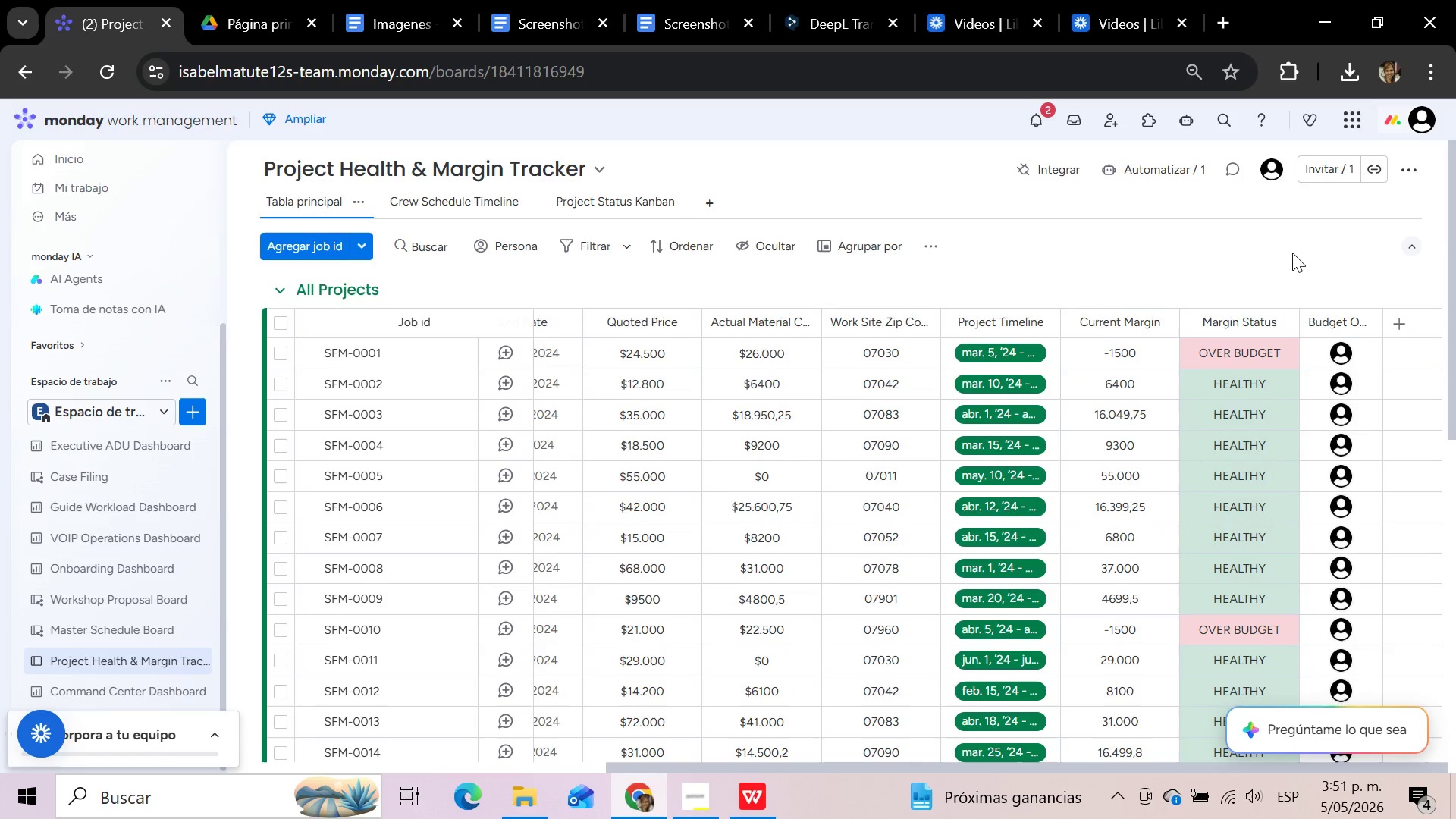 
scroll: coordinate [1292, 253], scroll_direction: none, amount: 0.0
 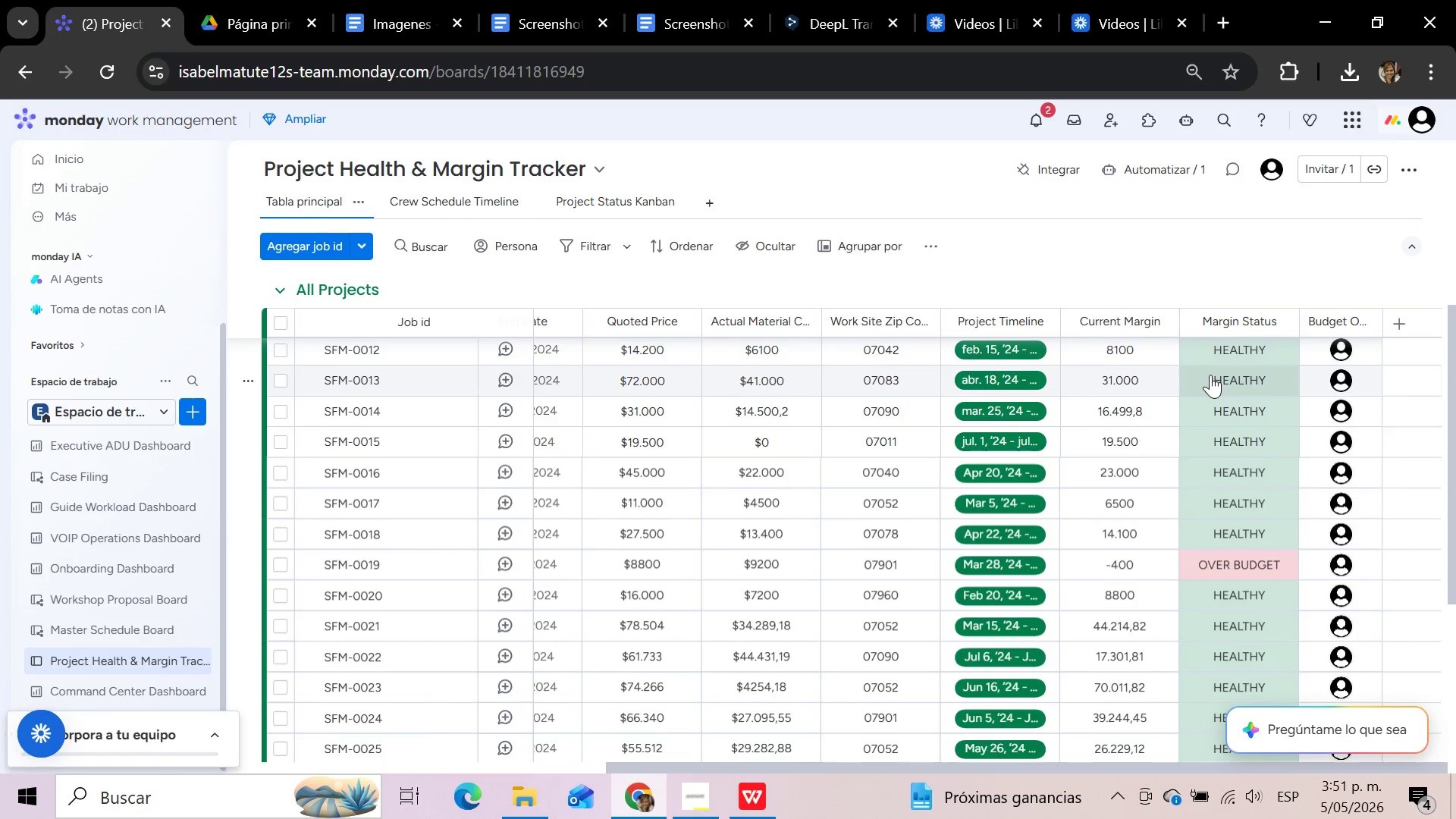 